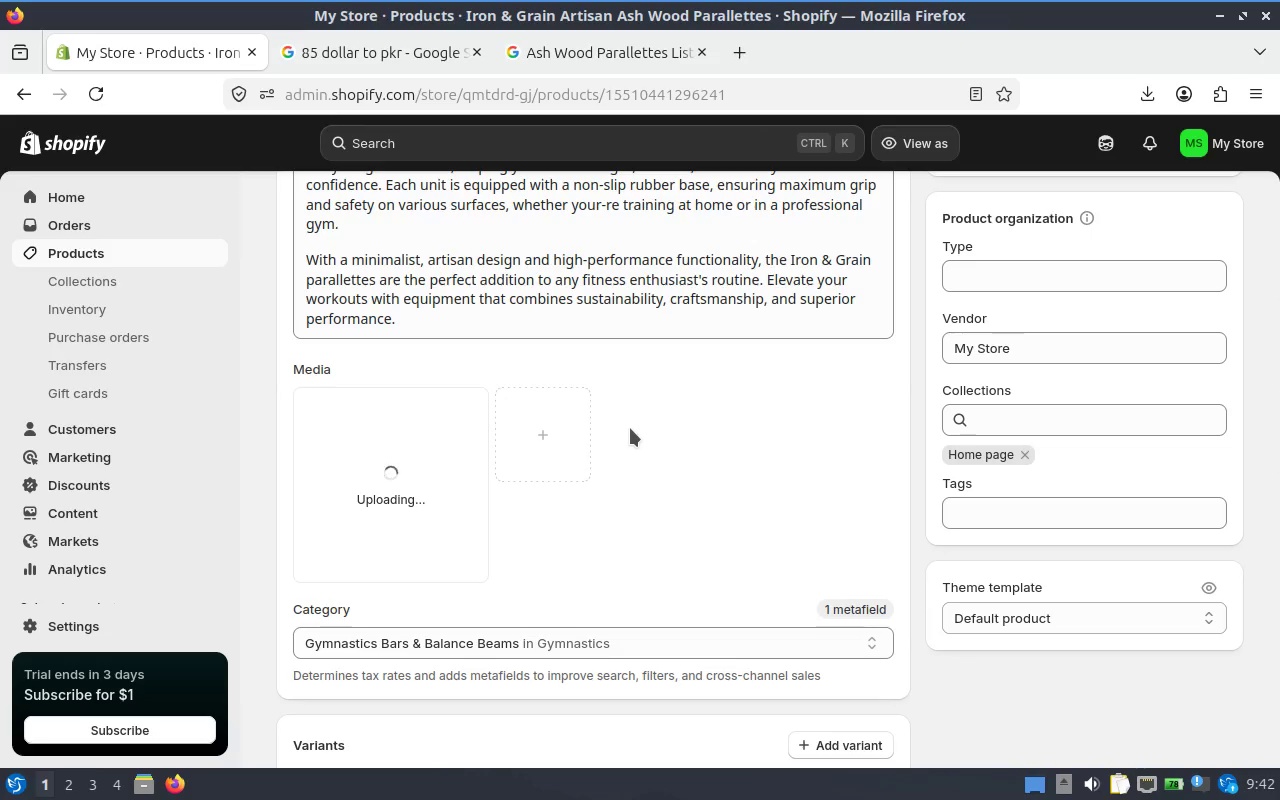 
key(Alt+Tab)